 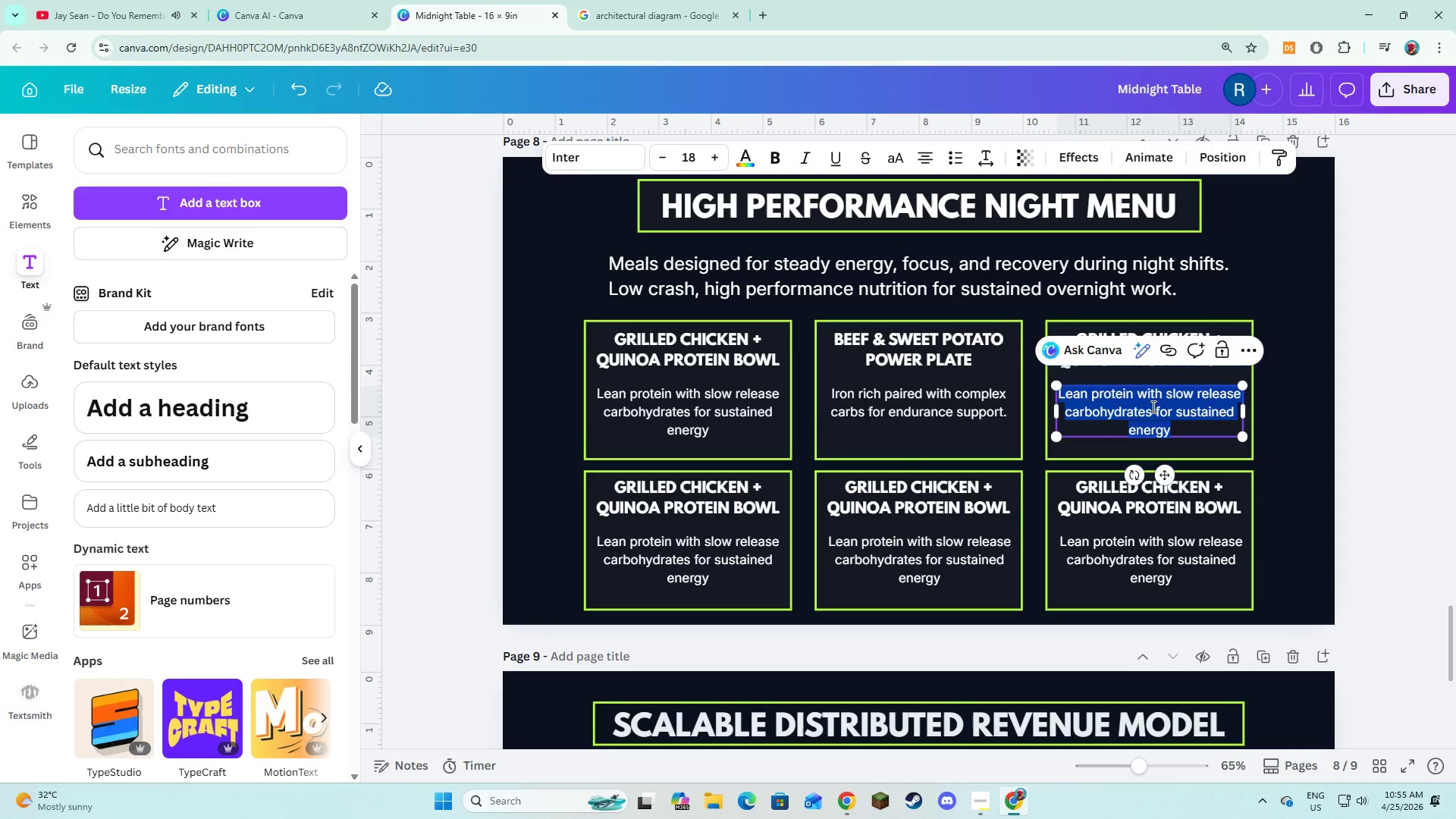 
left_click([1269, 417])
 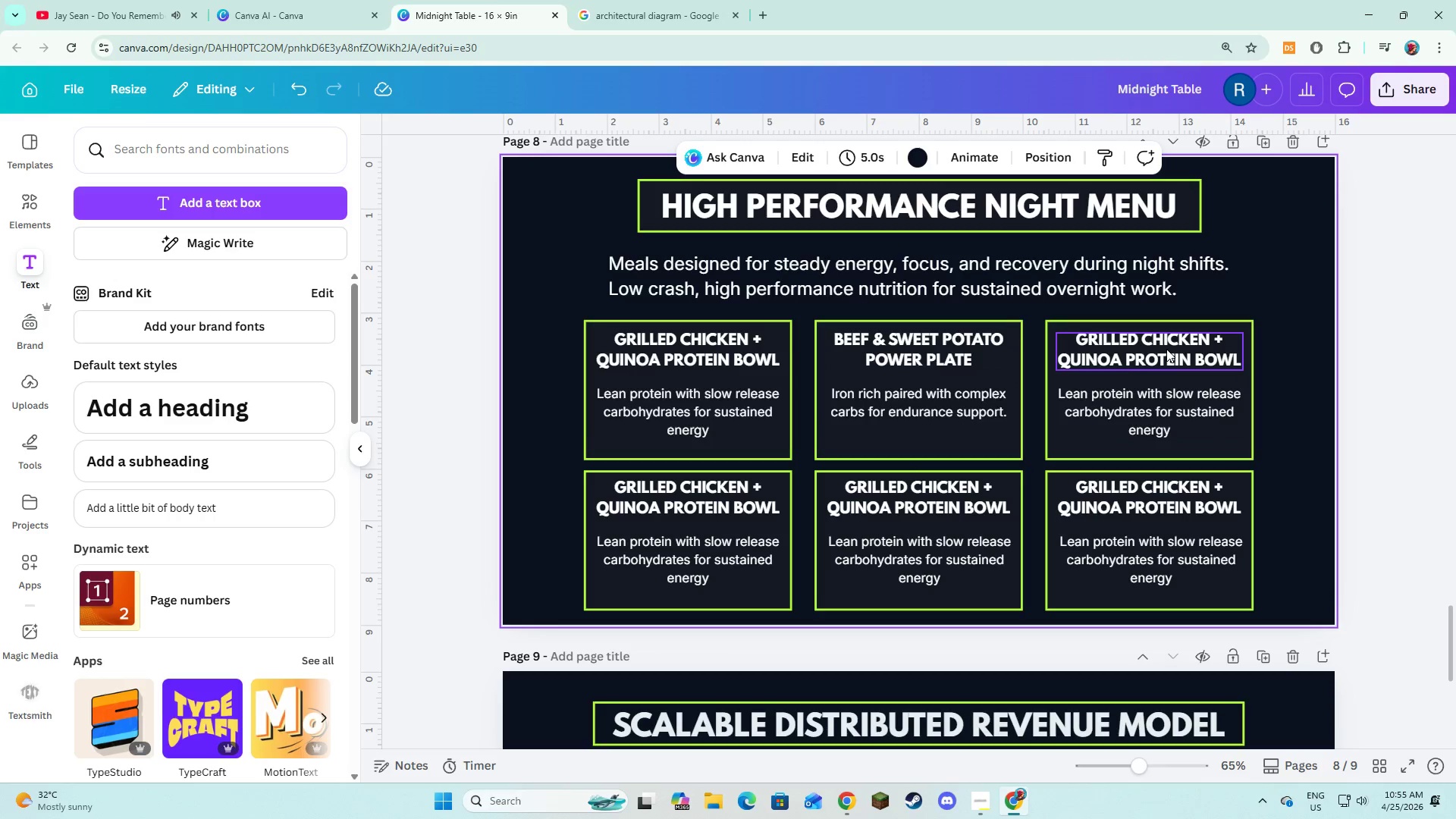 
double_click([1166, 349])
 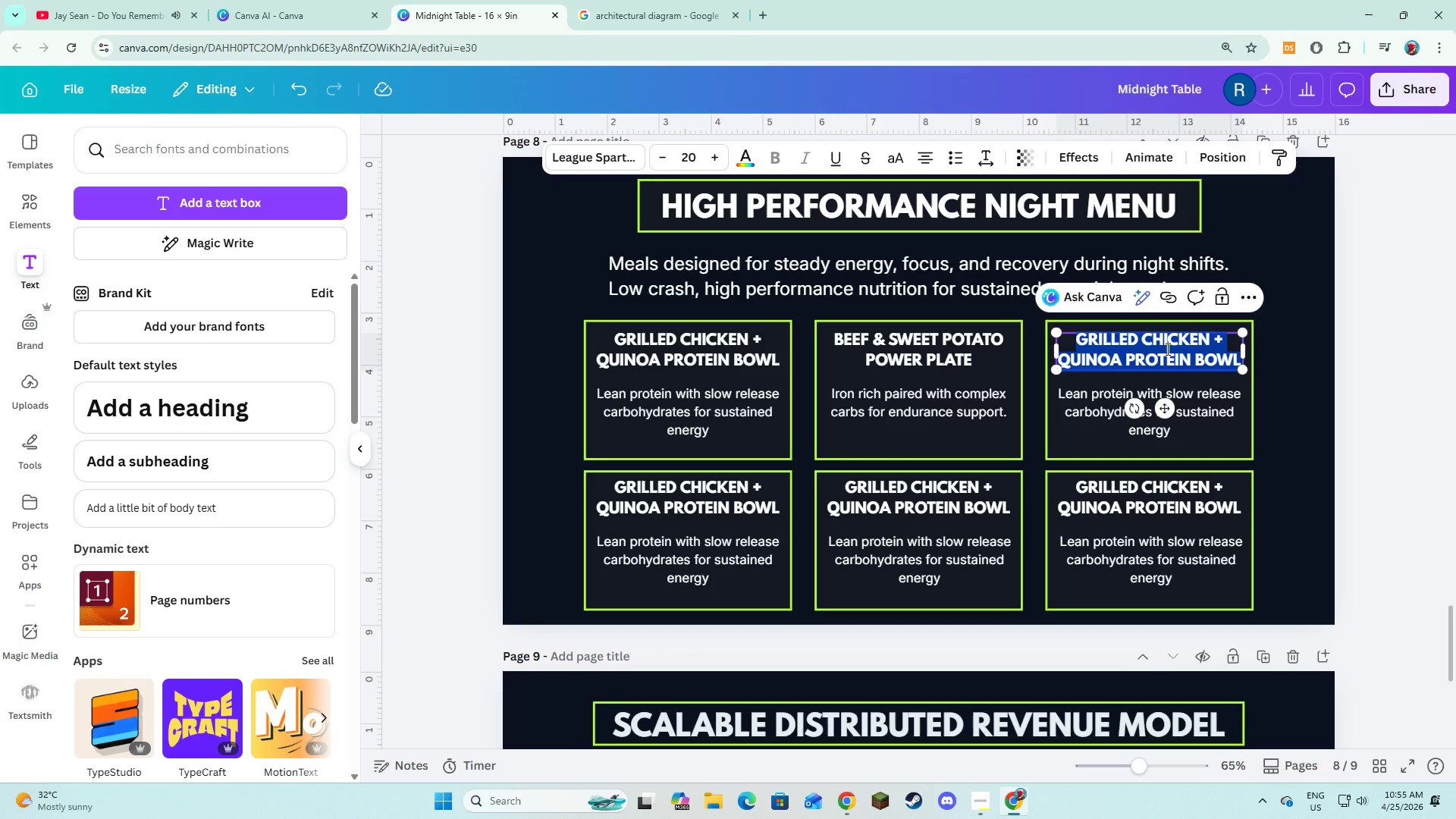 
type(Sa)
key(Backspace)
type(ALMON)
 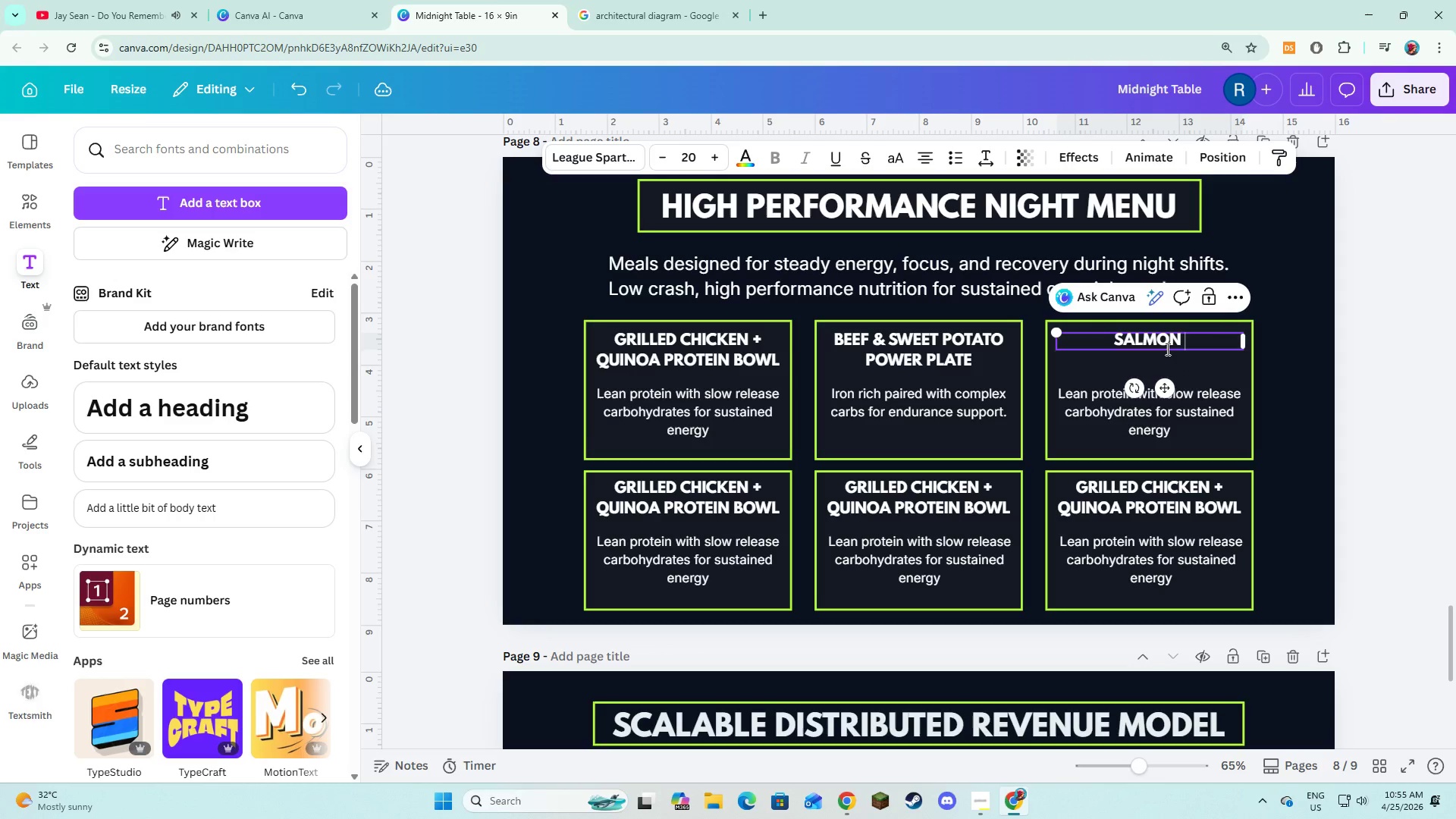 
key(Space)
 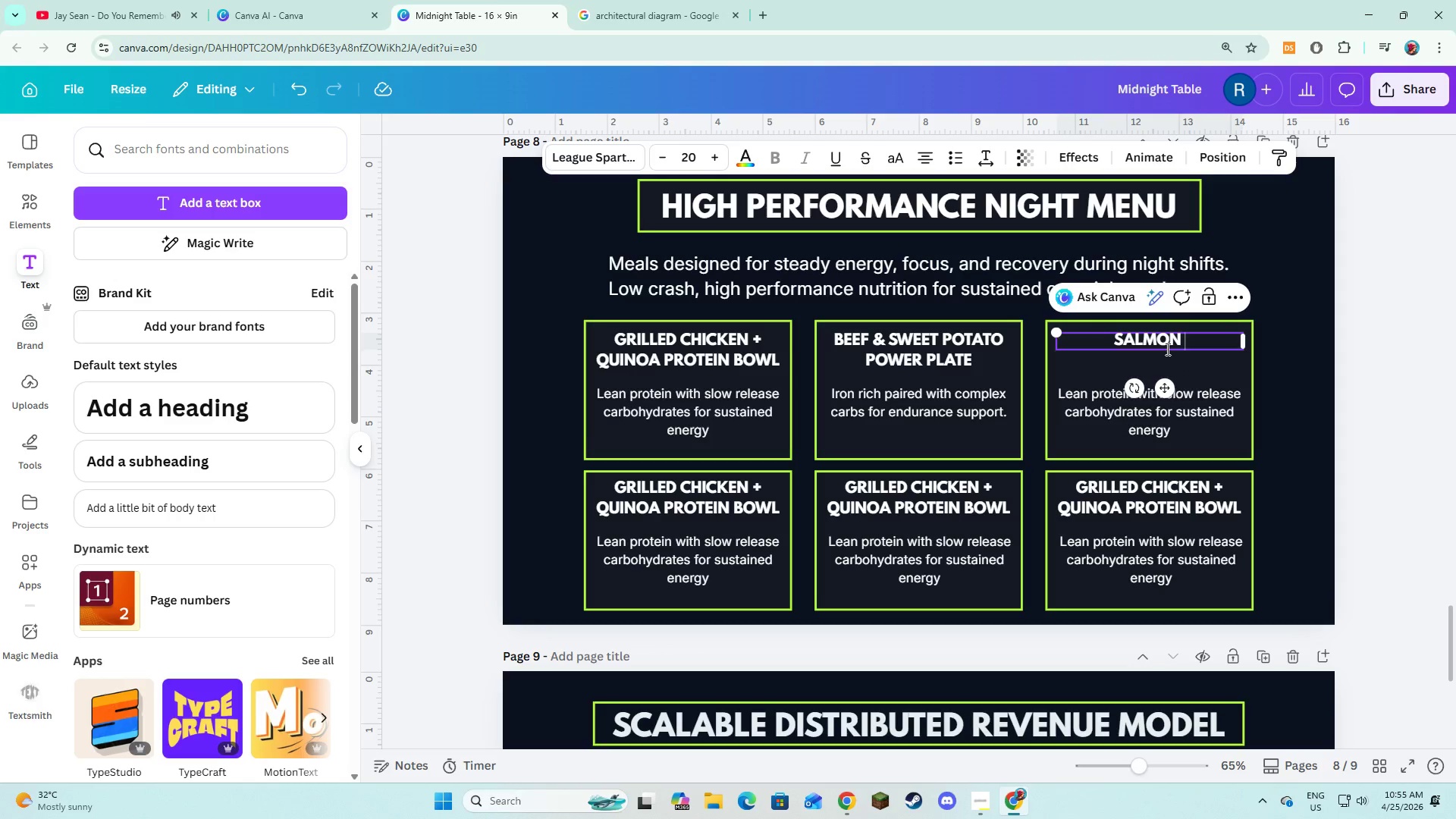 
type(BRE)
key(Backspace)
type(OEN)
key(Backspace)
key(Backspace)
type(WN RICE RECOVERY MEAL)
 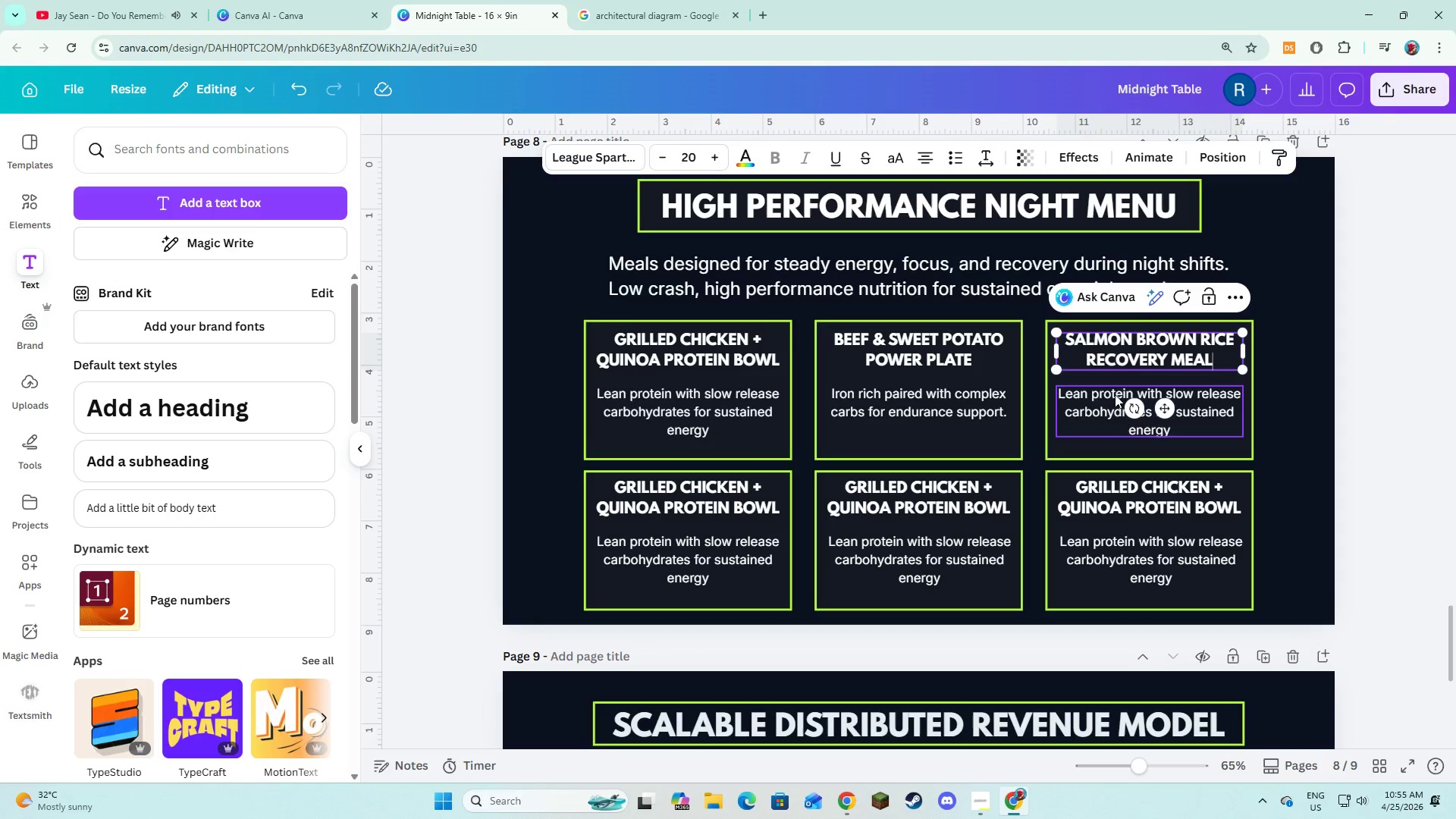 
double_click([1114, 395])
 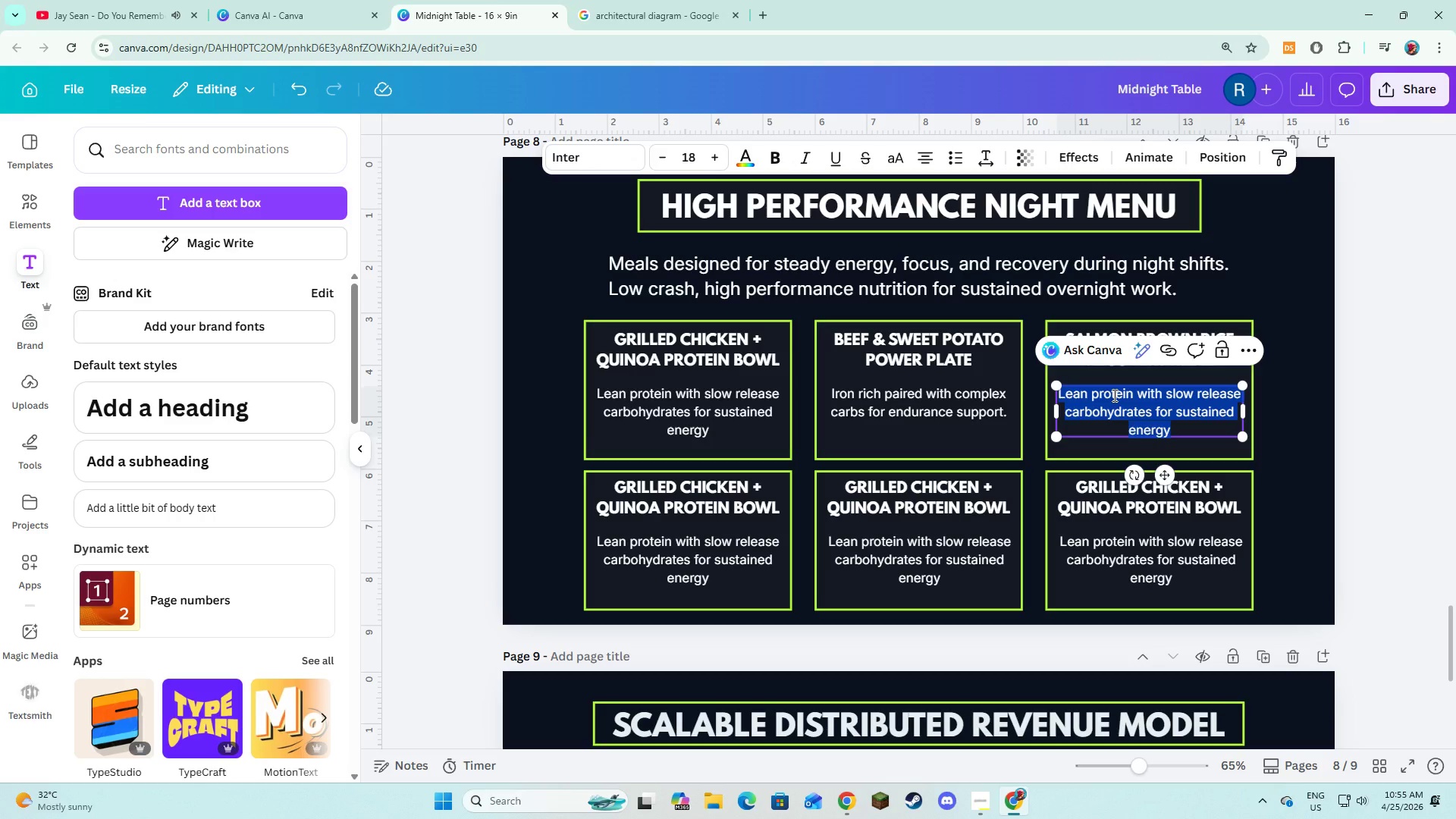 
type(Omega 3 )
 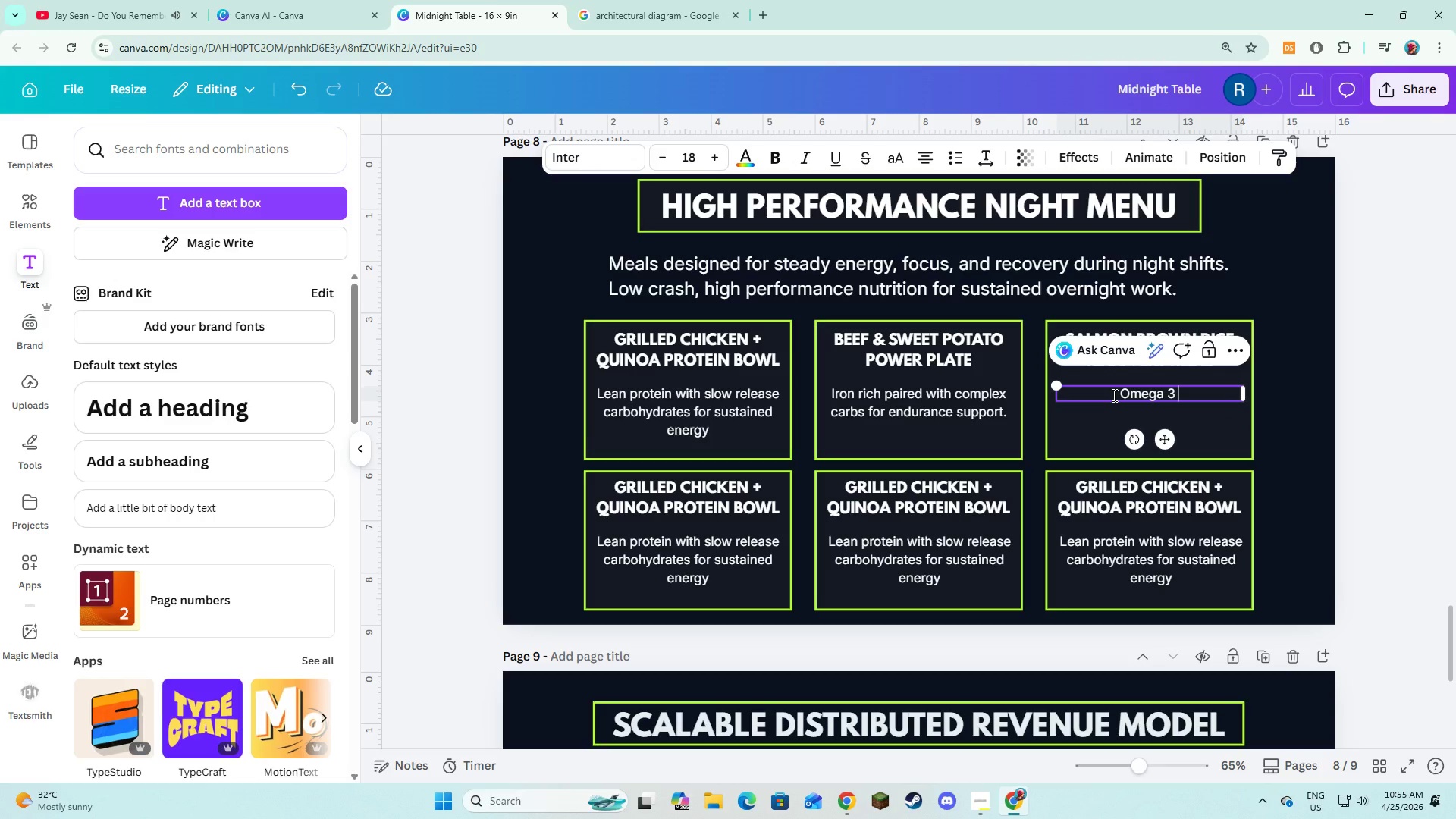 
type(rich mean )
key(Backspace)
key(Backspace)
type(l supporting cognitive function and recovery.)
 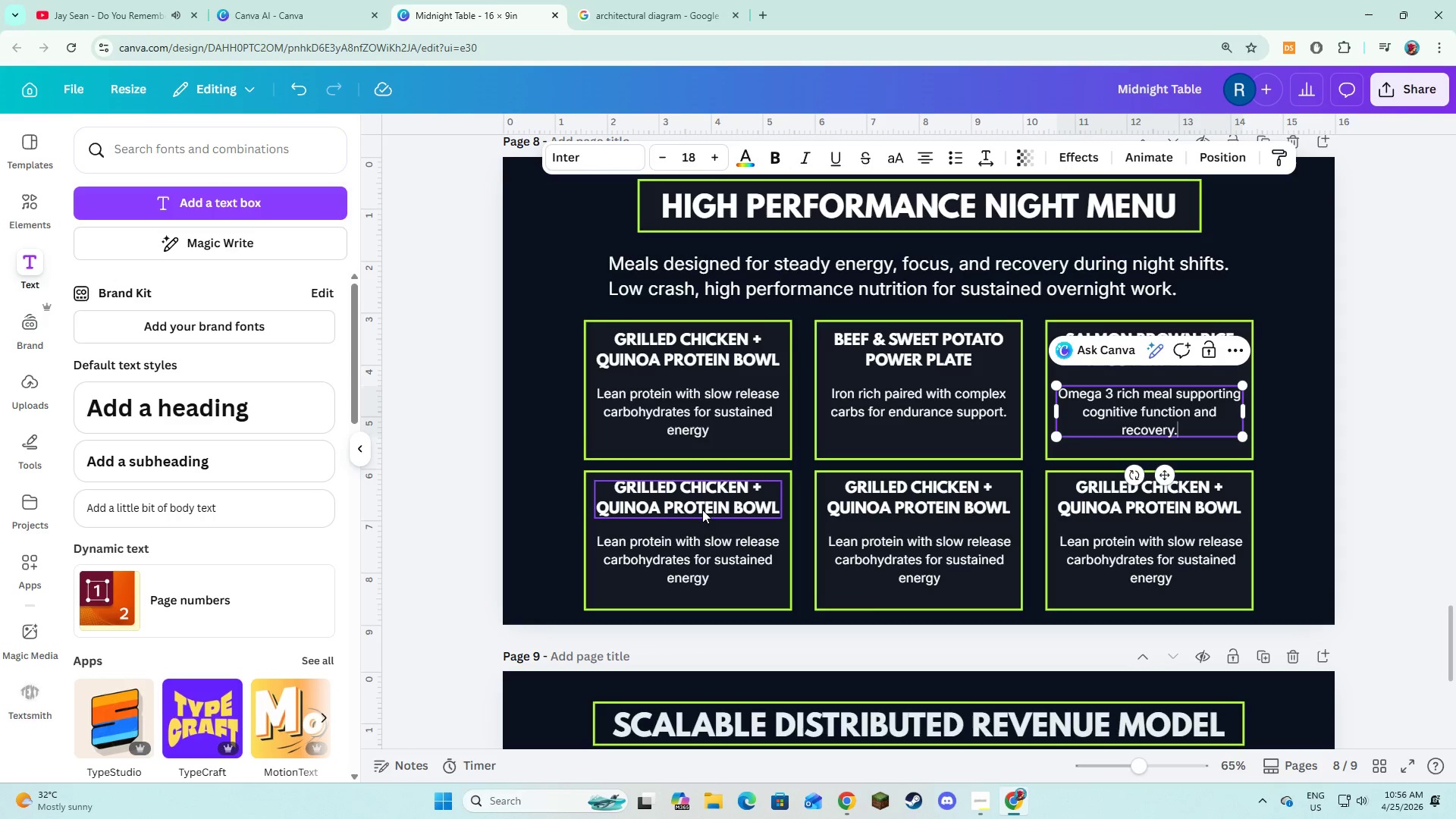 
double_click([700, 504])
 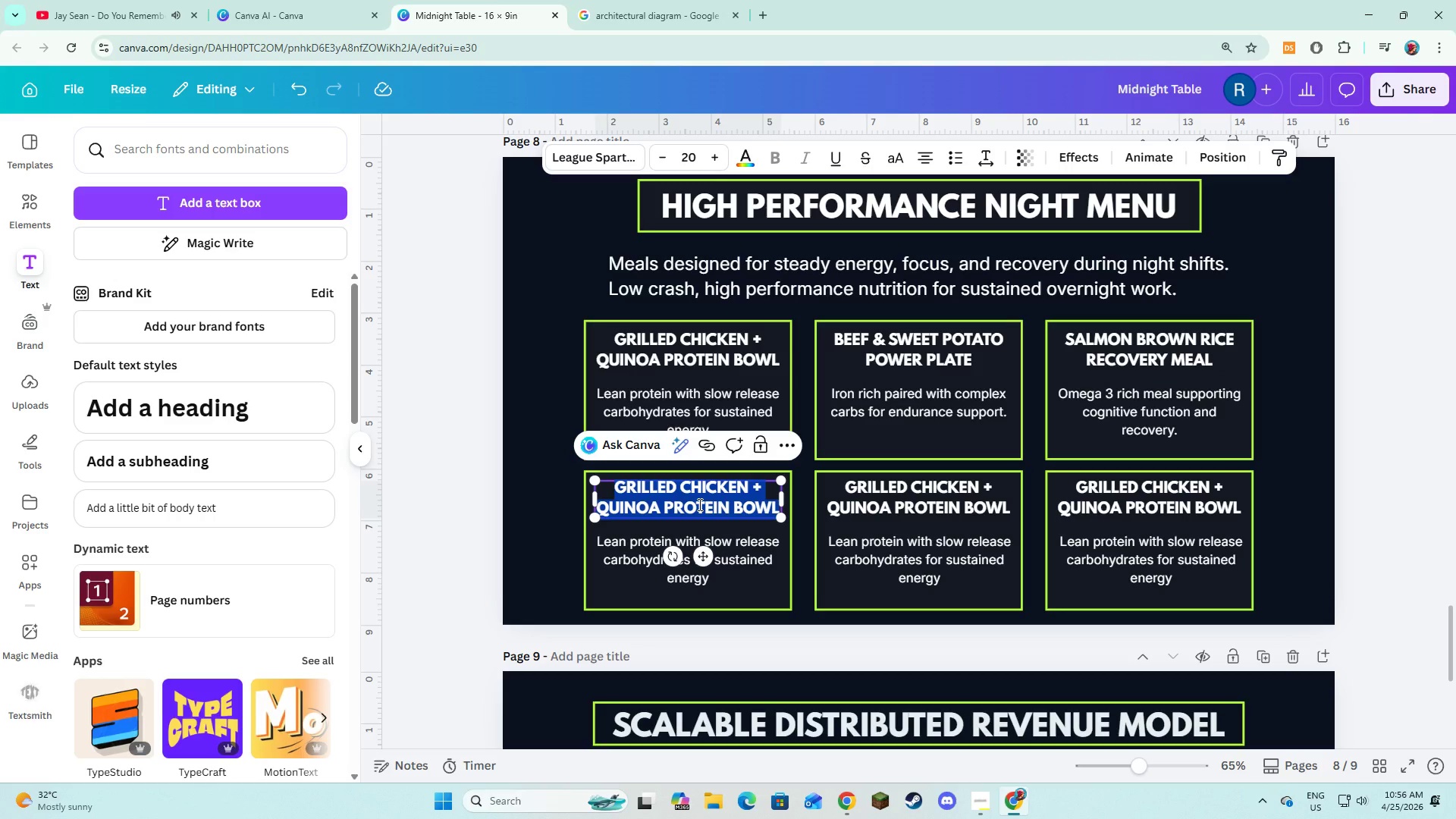 
type(EGG WHITE)
 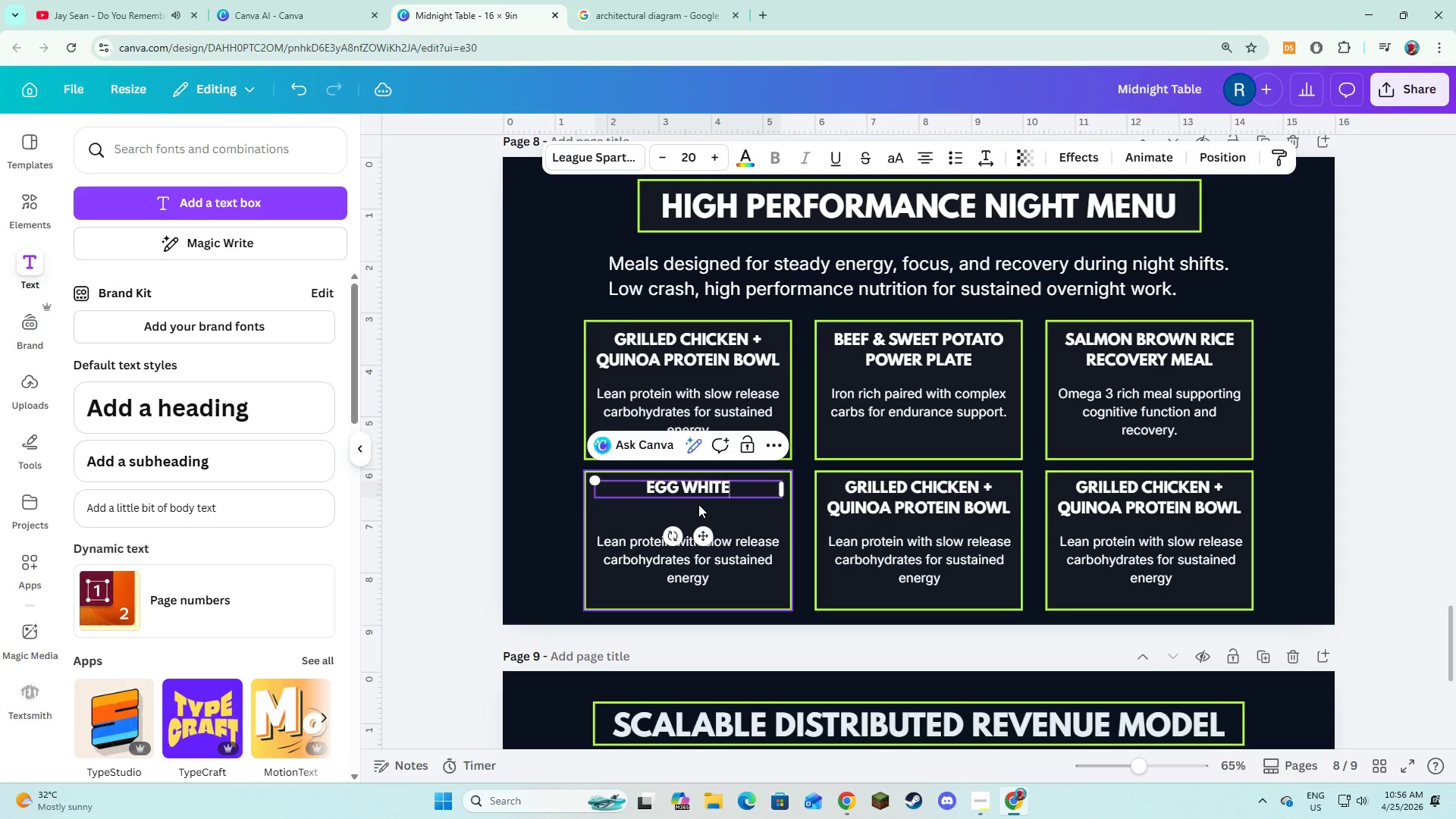 
type( AVOCADO WRAO)
key(Backspace)
type(P)
 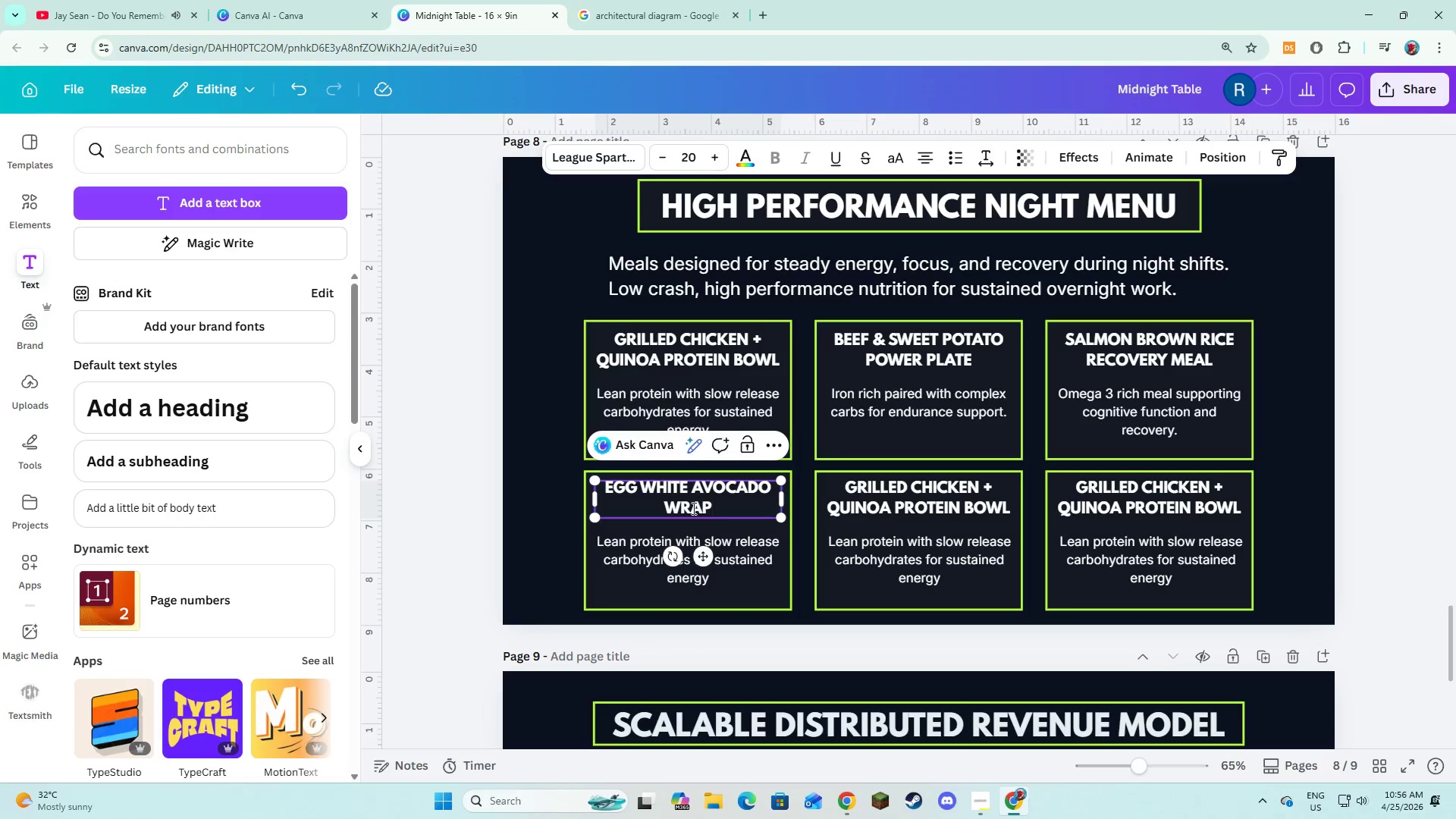 
double_click([644, 563])
 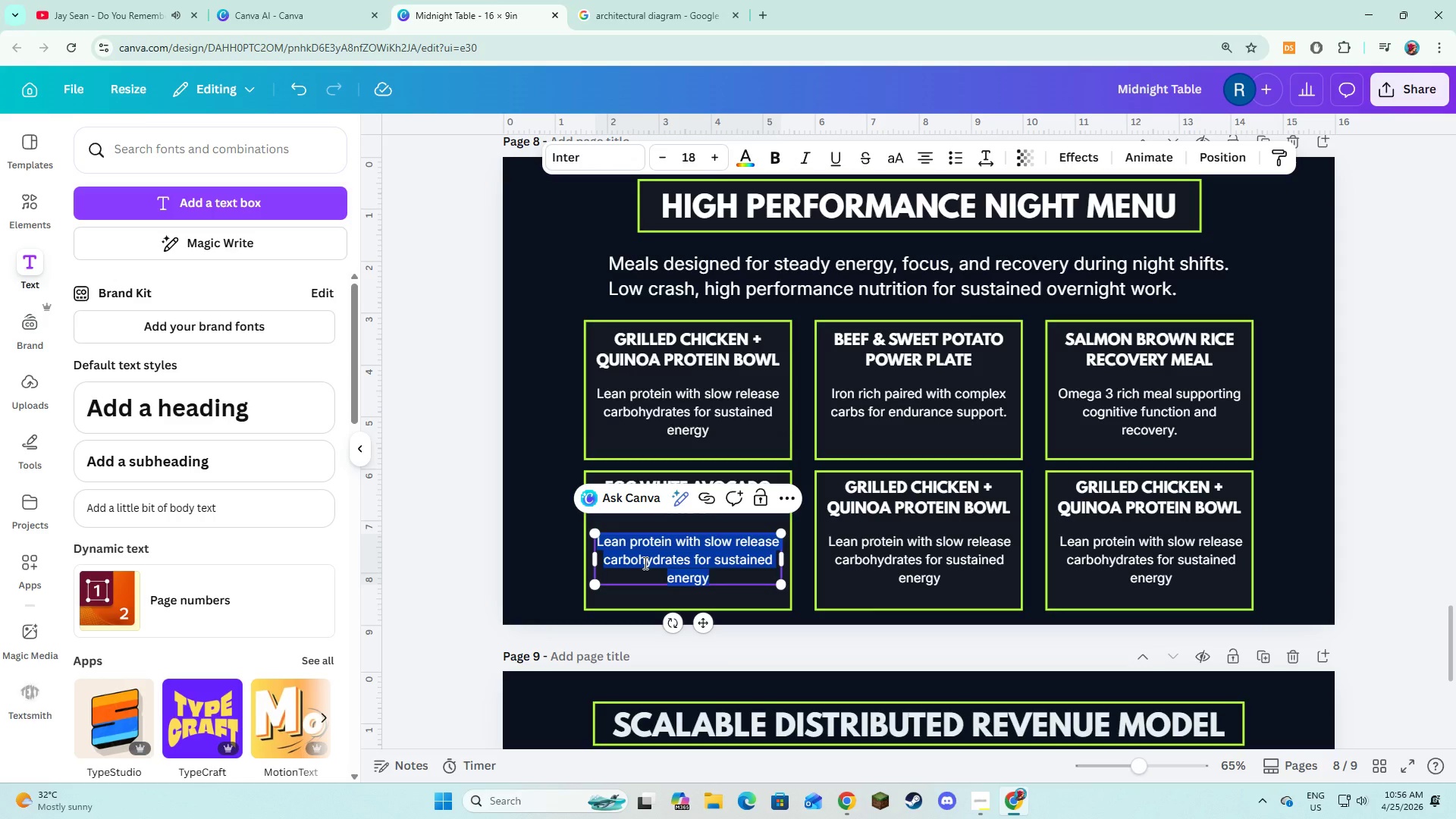 
type(Light pro)
 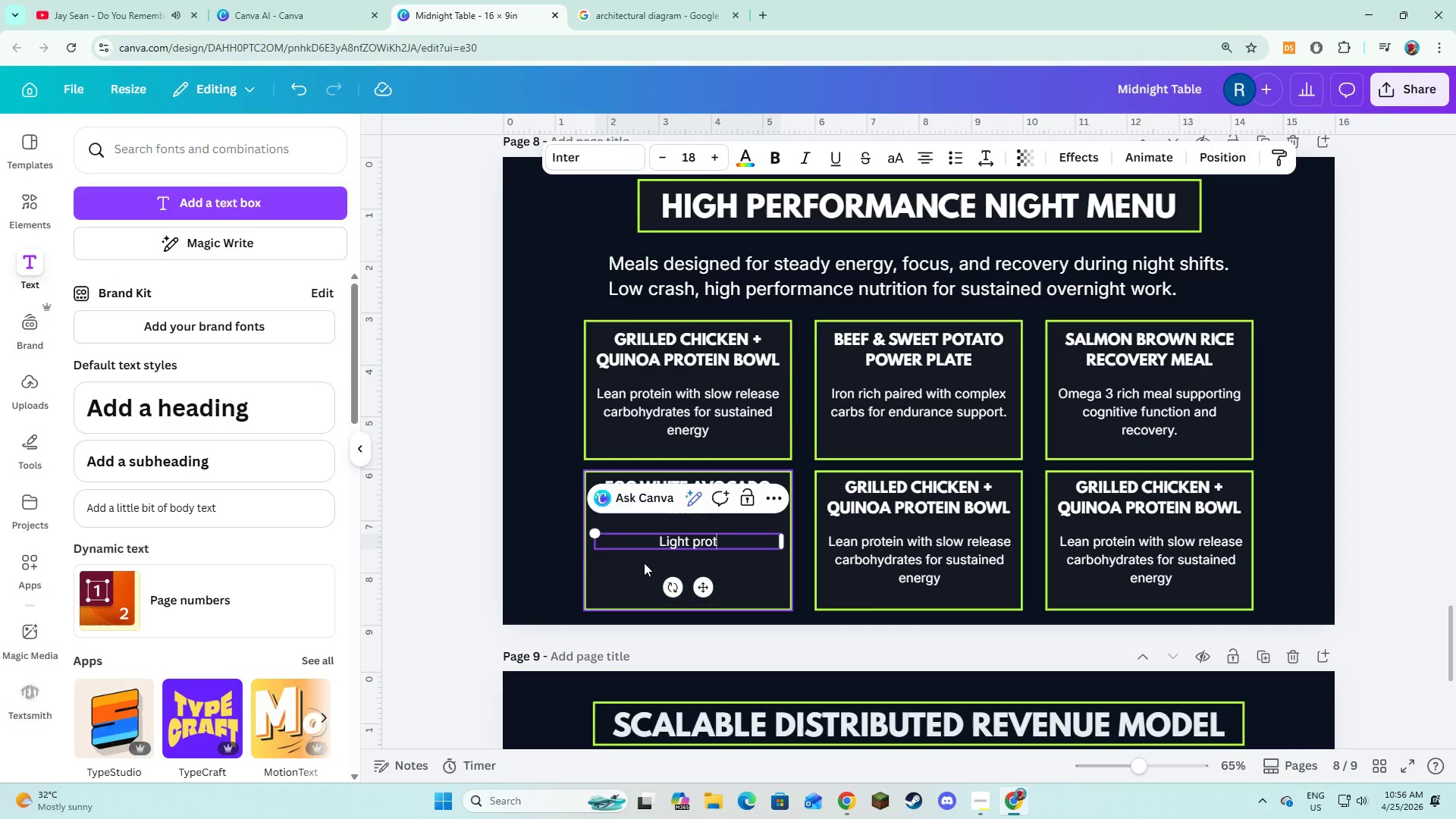 
type(tein with healthy fats for steady i=ov)
key(Backspace)
key(Backspace)
key(Backspace)
key(Backspace)
type(overnight focus.)
 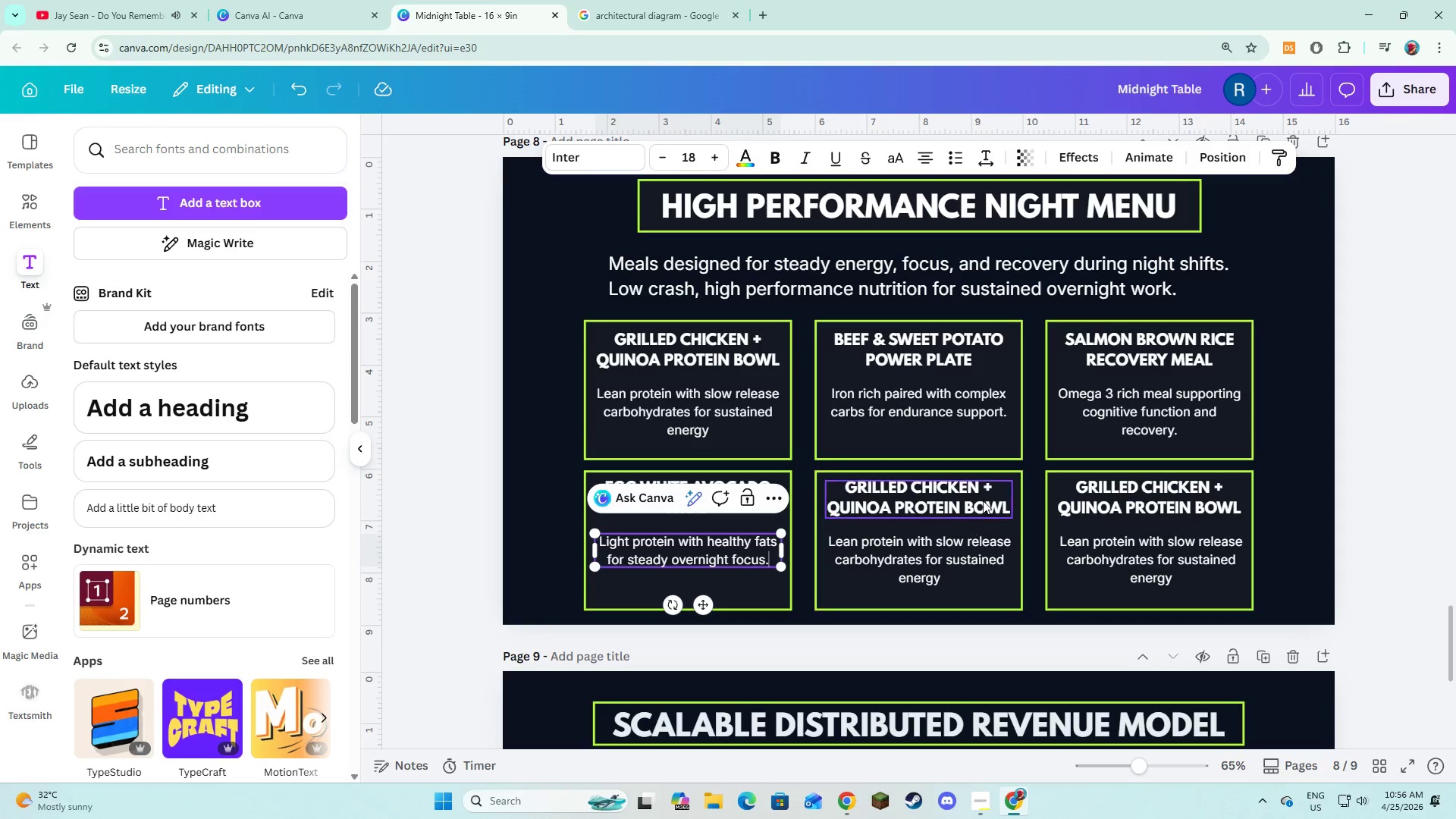 
double_click([985, 481])
 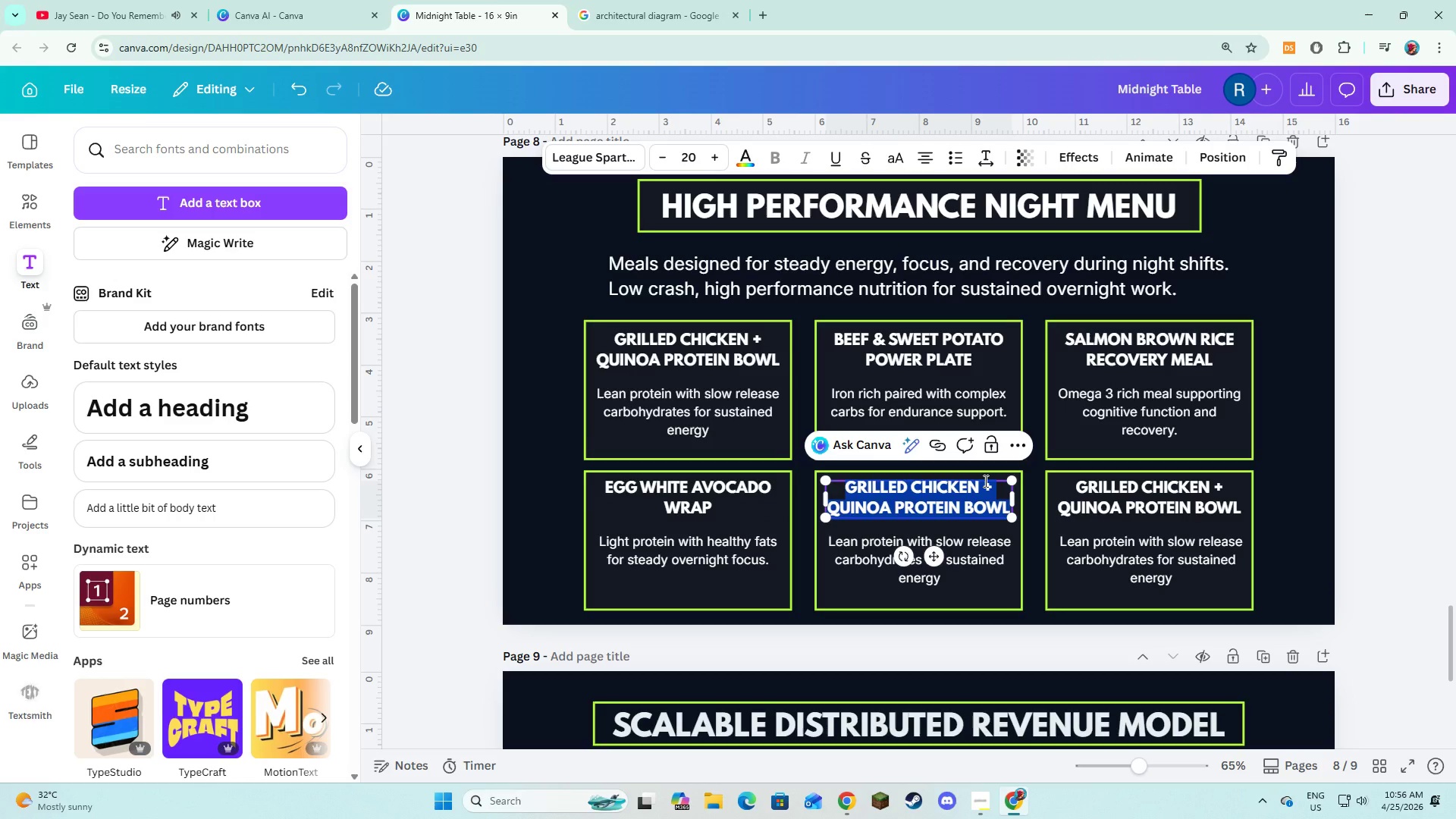 
type(LENT)
 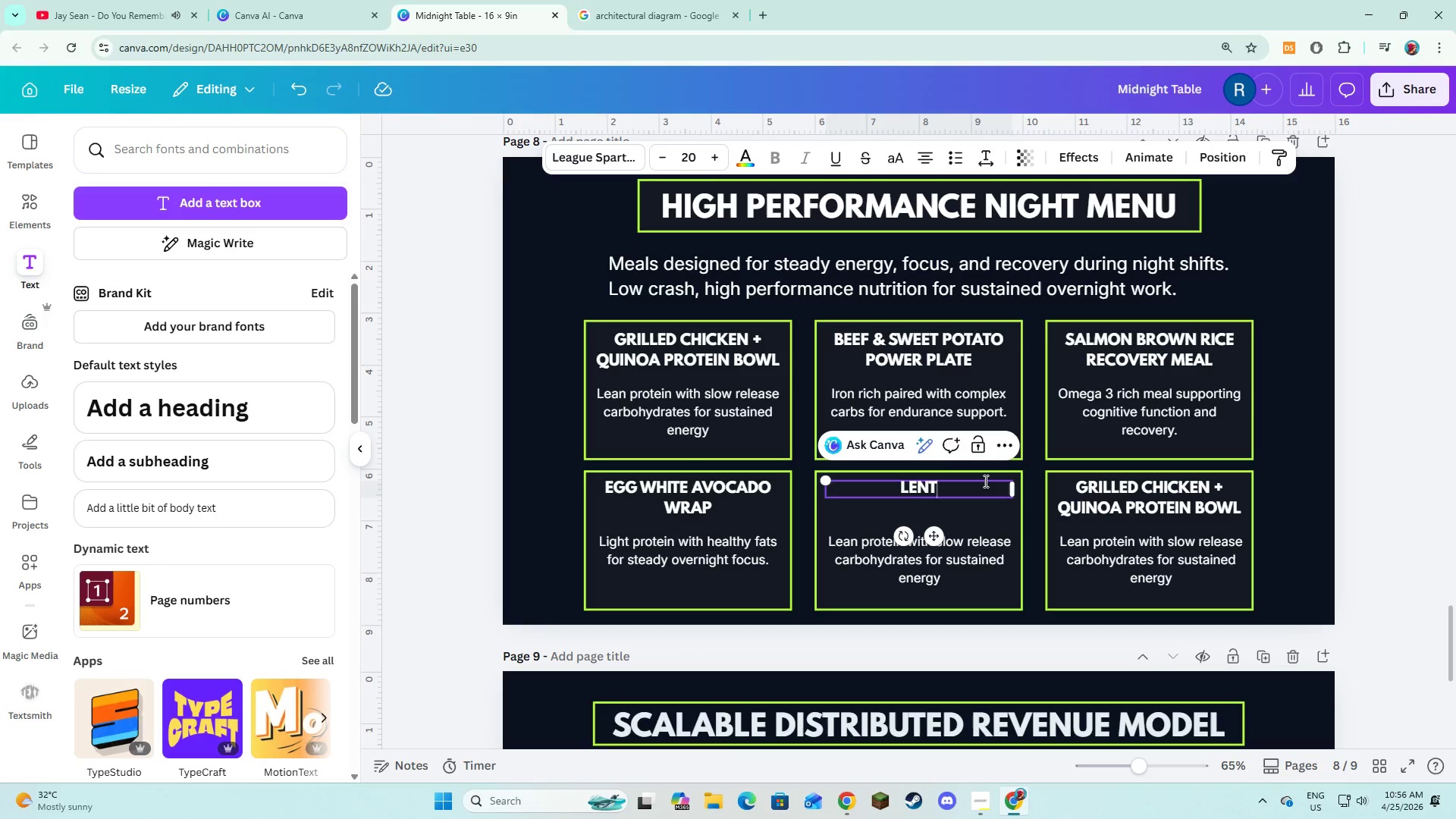 
type(IL & VEGETA)
 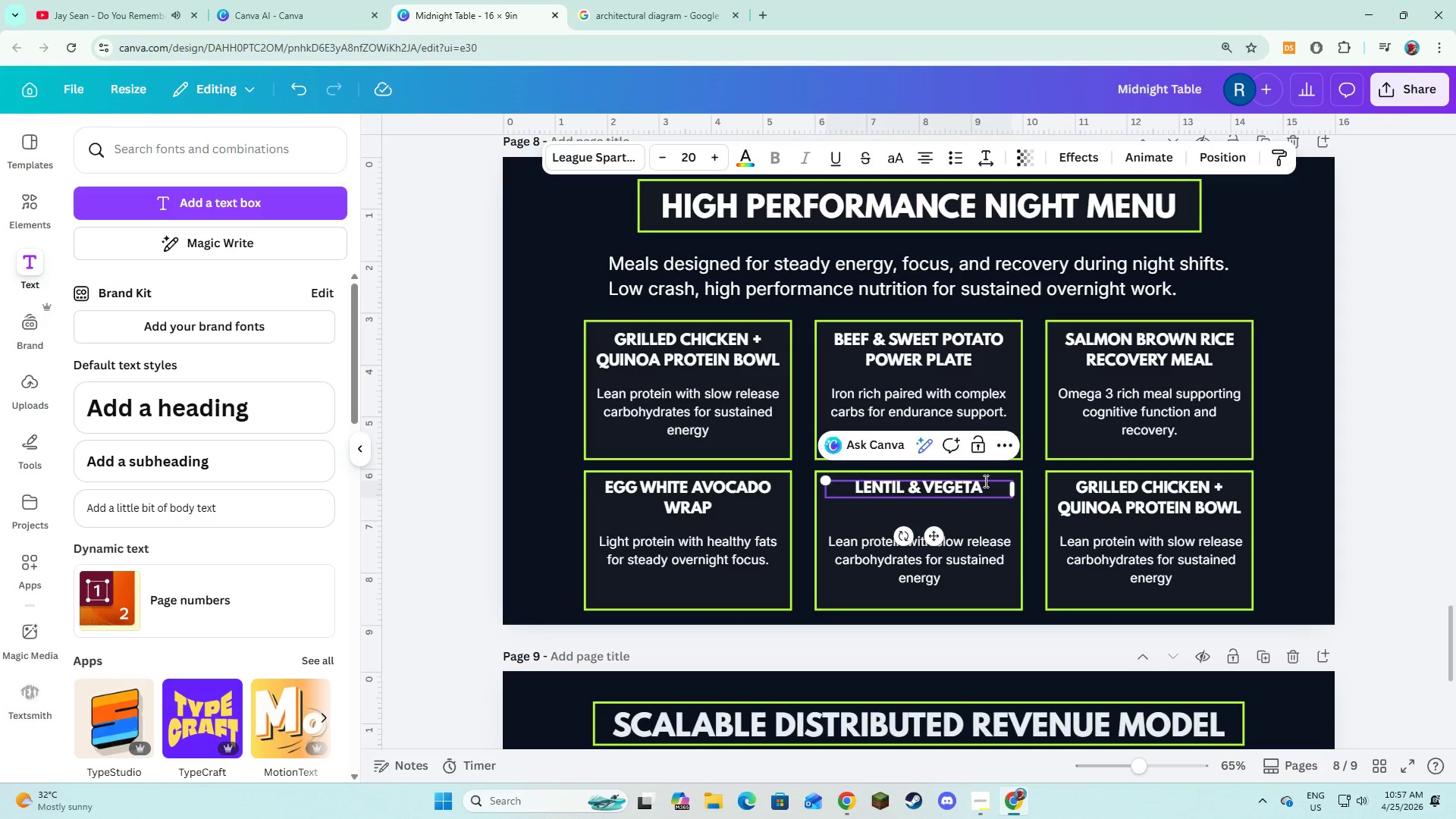 
wait(11.45)
 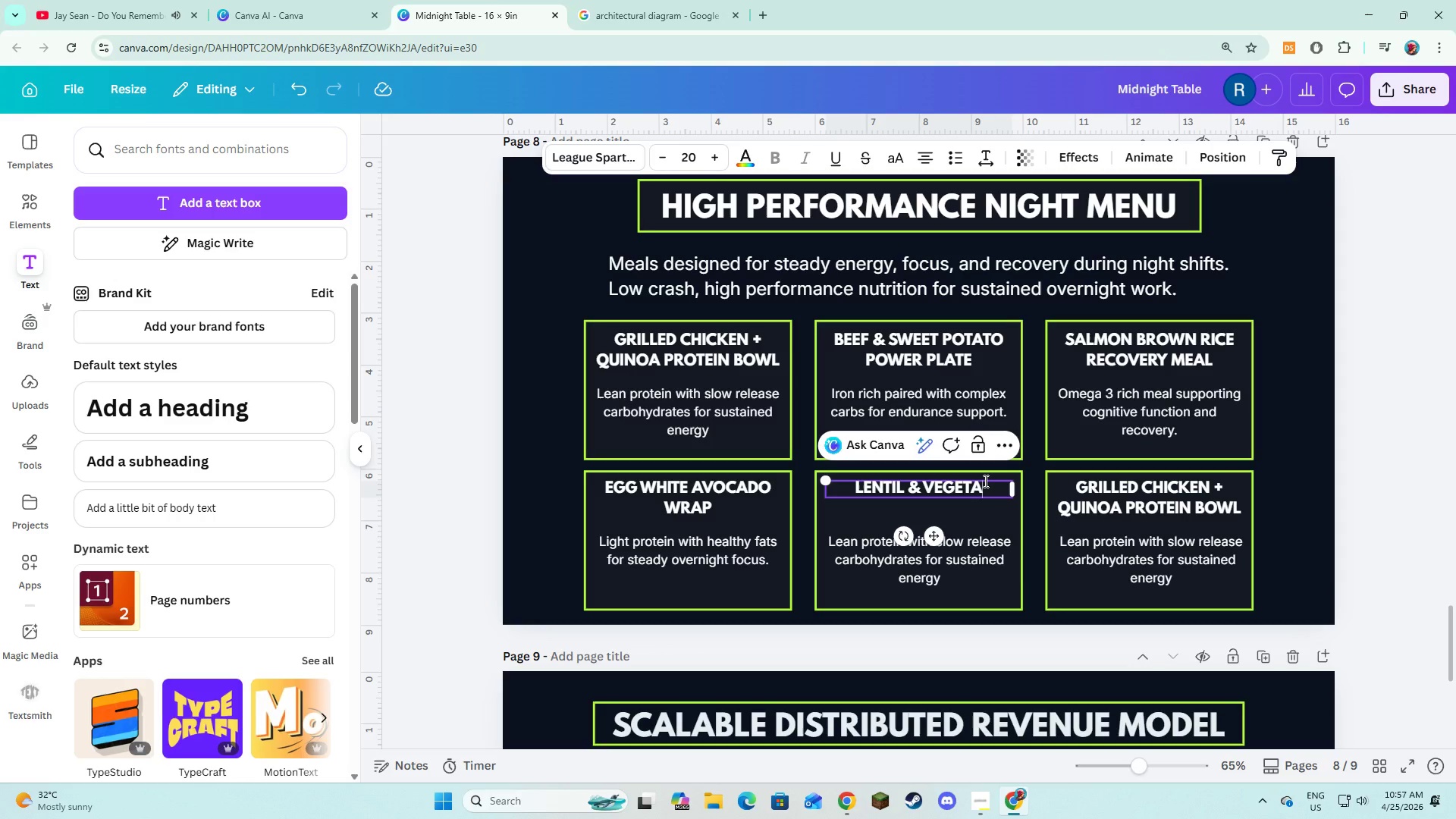 
type(BLE PERFORMANCE BOWL)
 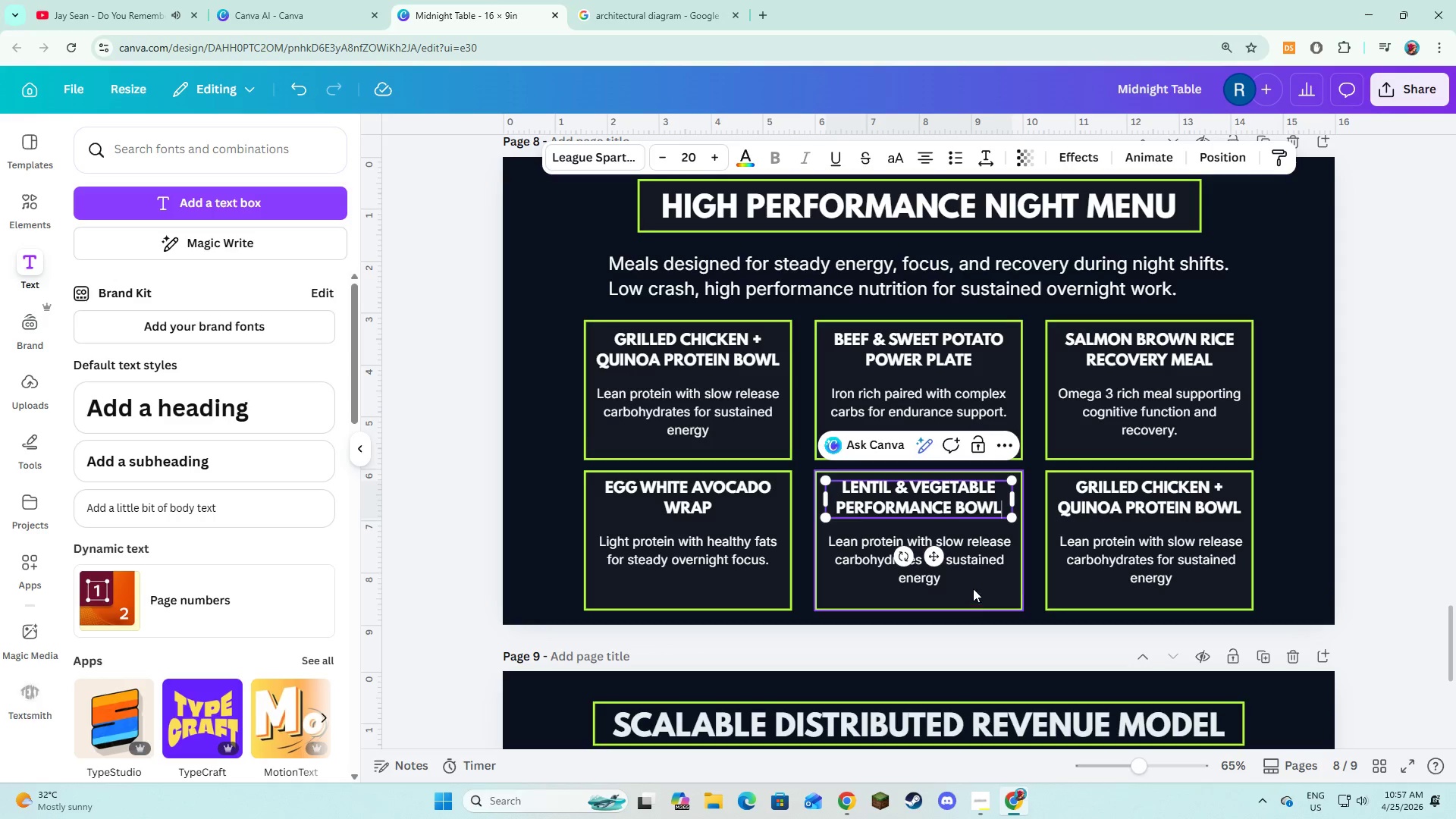 
double_click([974, 575])